 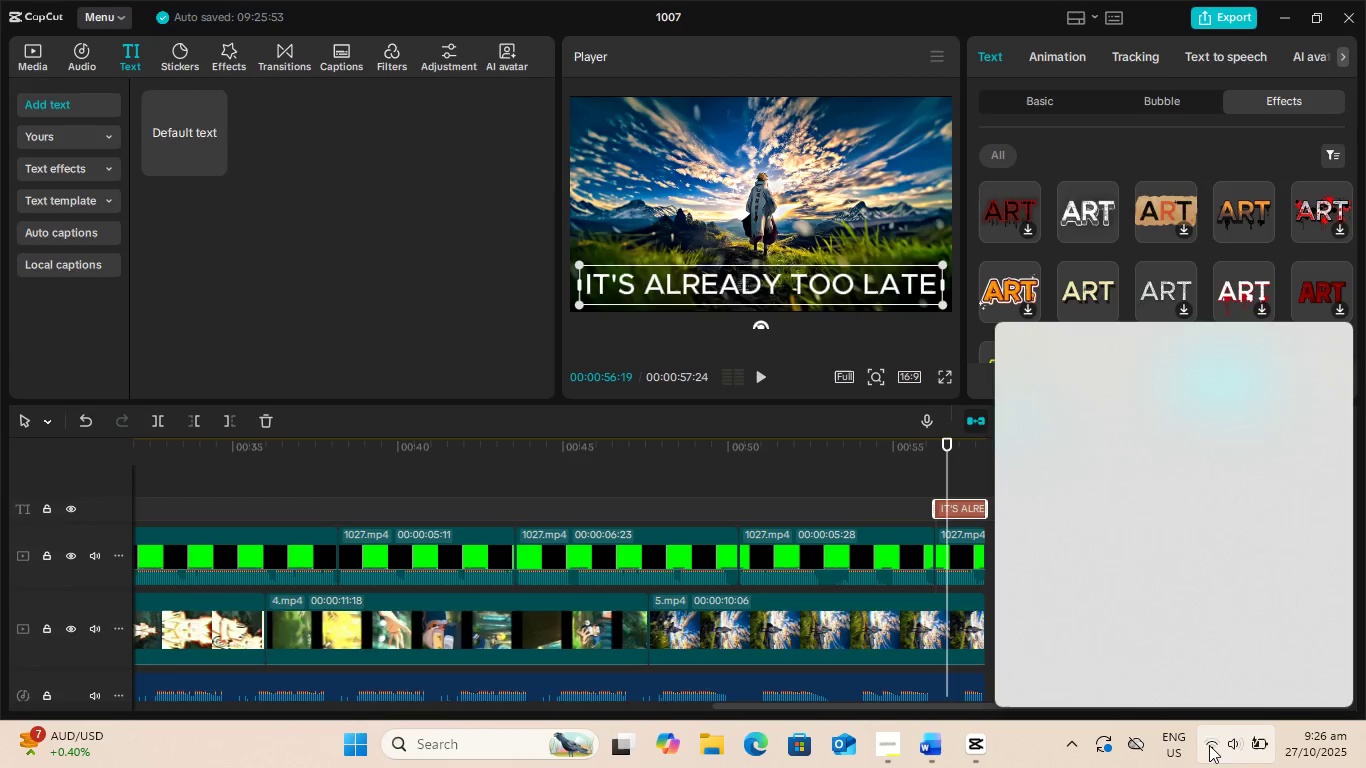 
left_click([1088, 370])
 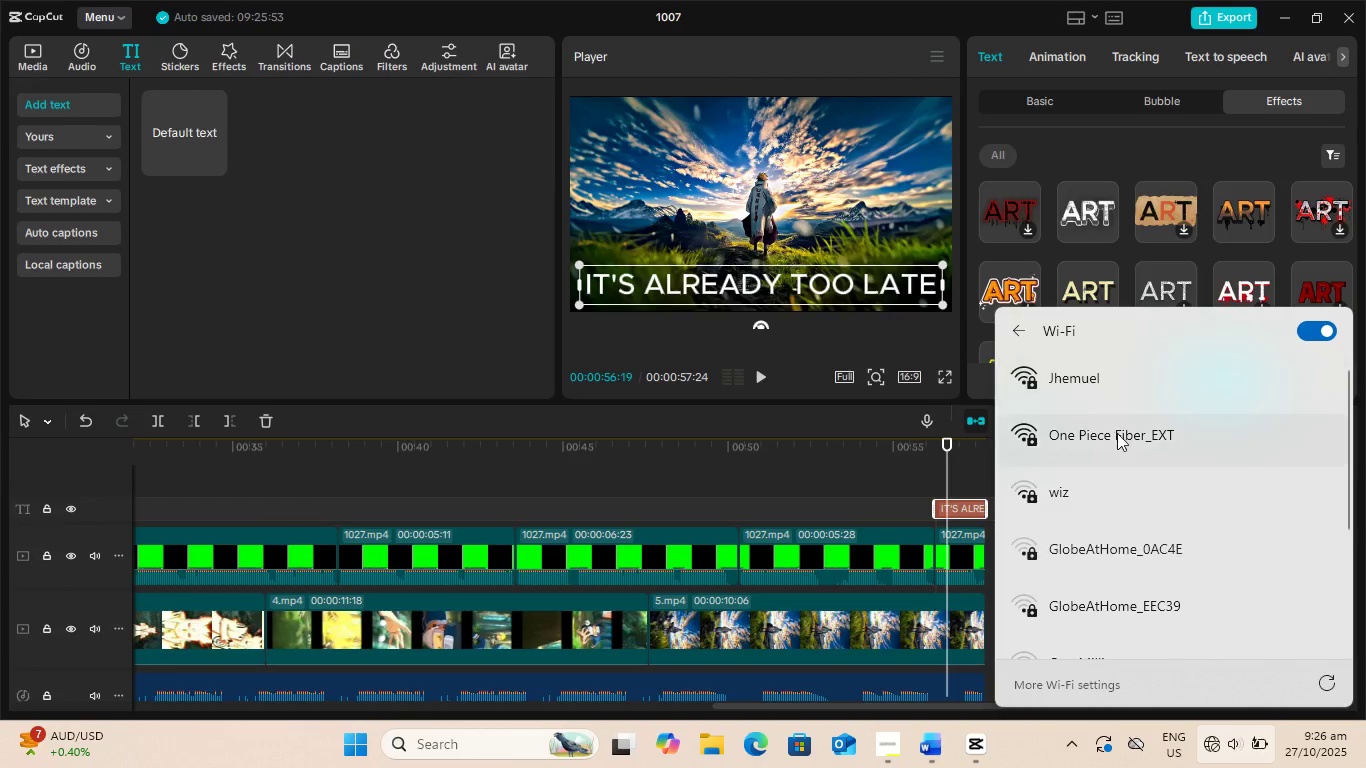 
left_click([1116, 401])
 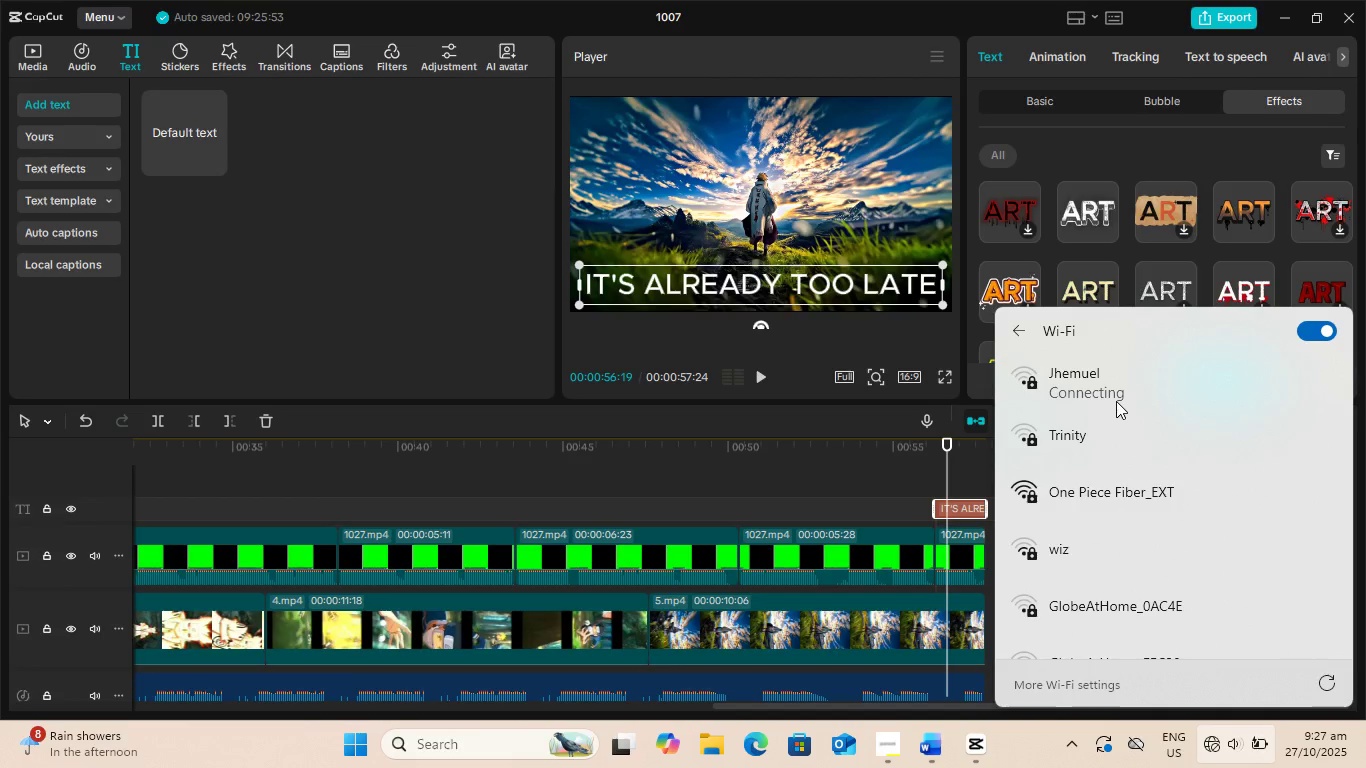 
wait(38.54)
 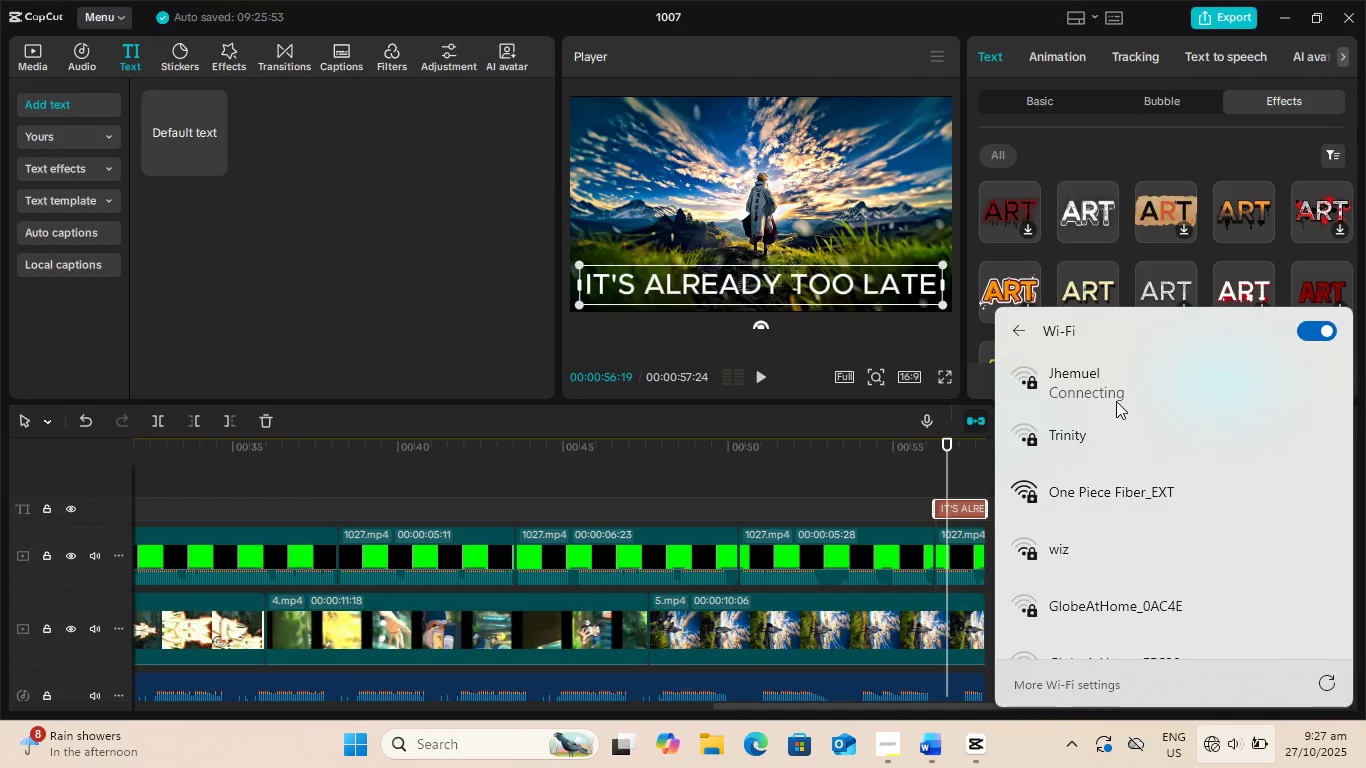 
left_click([1120, 424])
 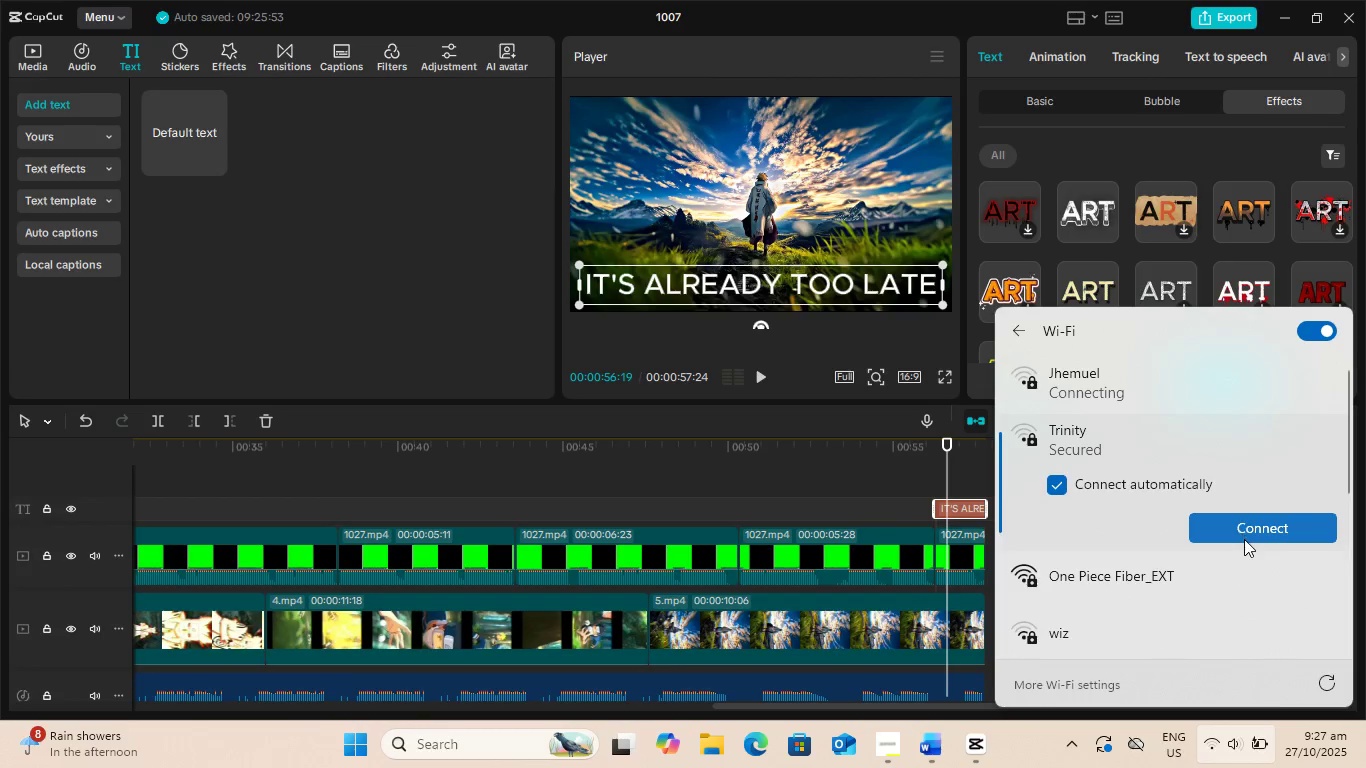 
left_click([1244, 539])
 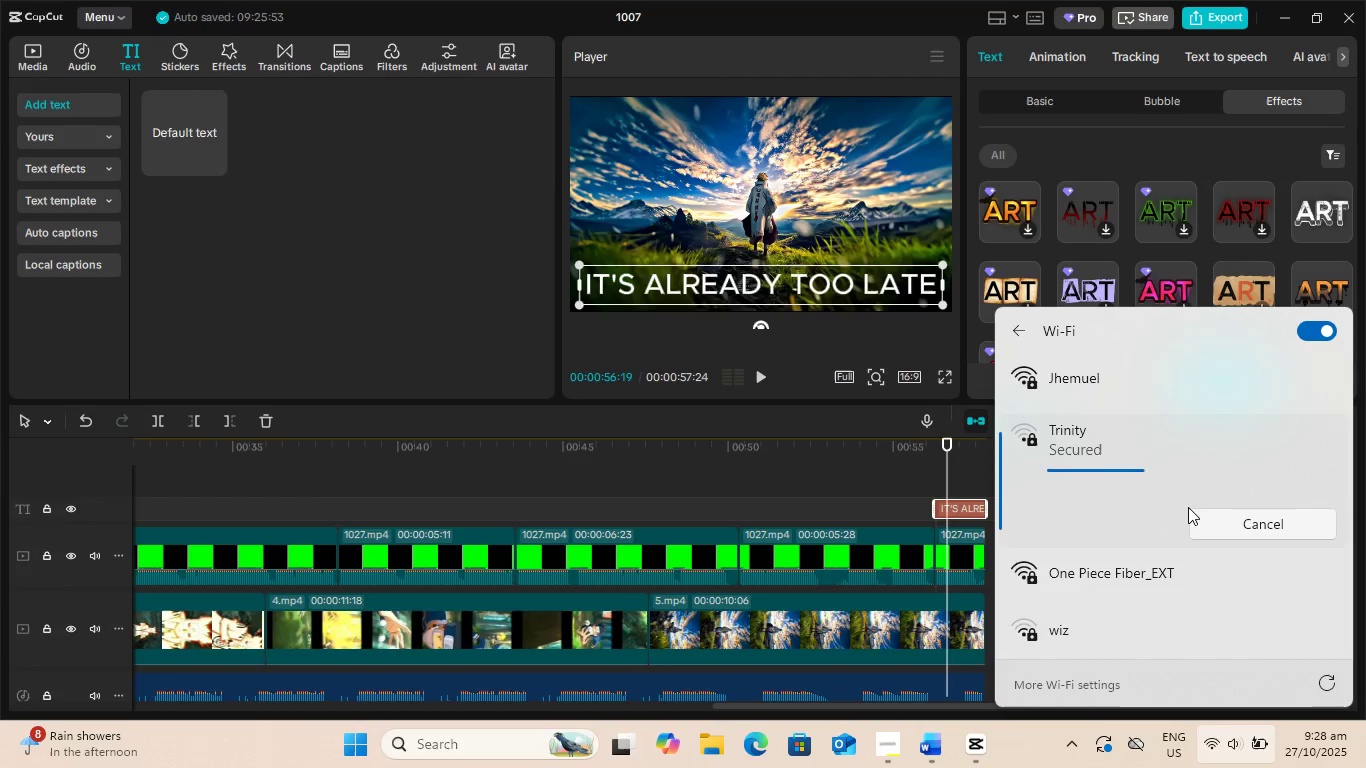 
wait(37.45)
 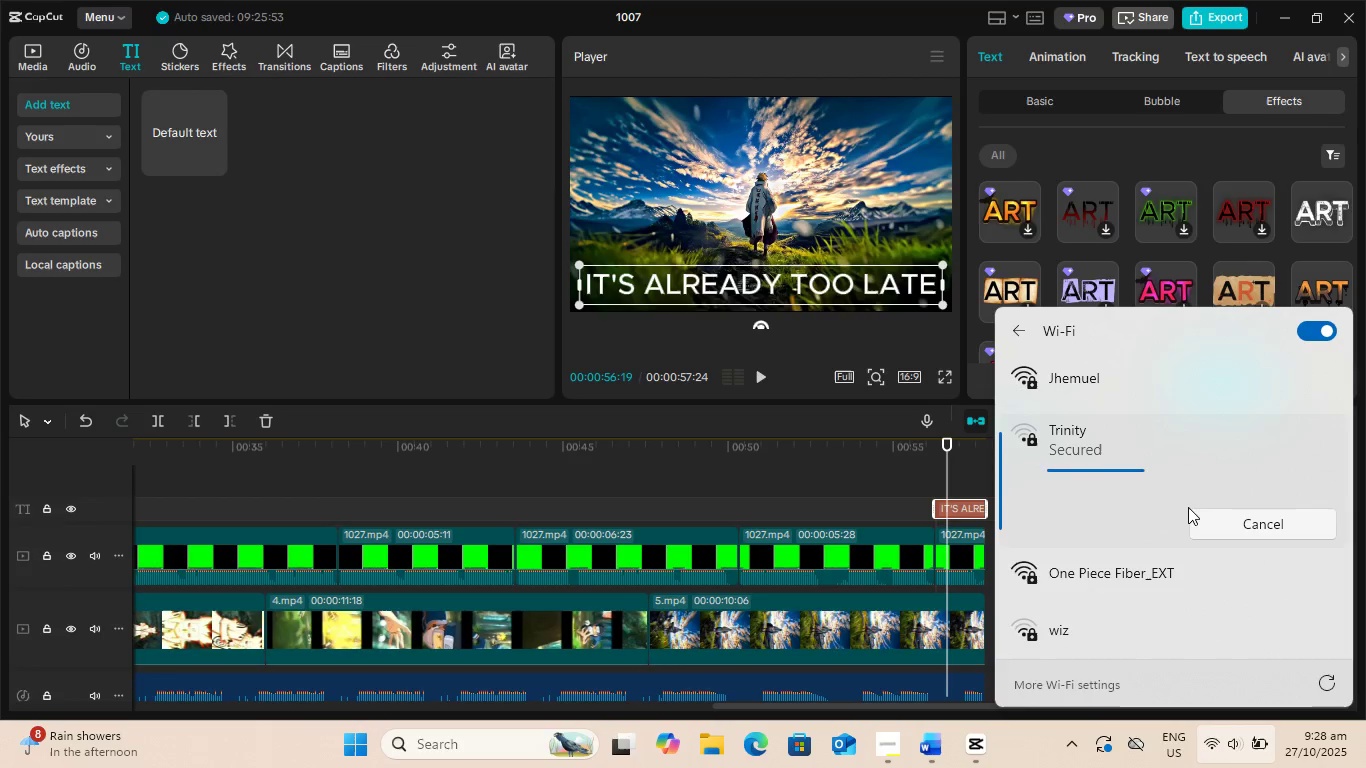 
left_click([847, 483])
 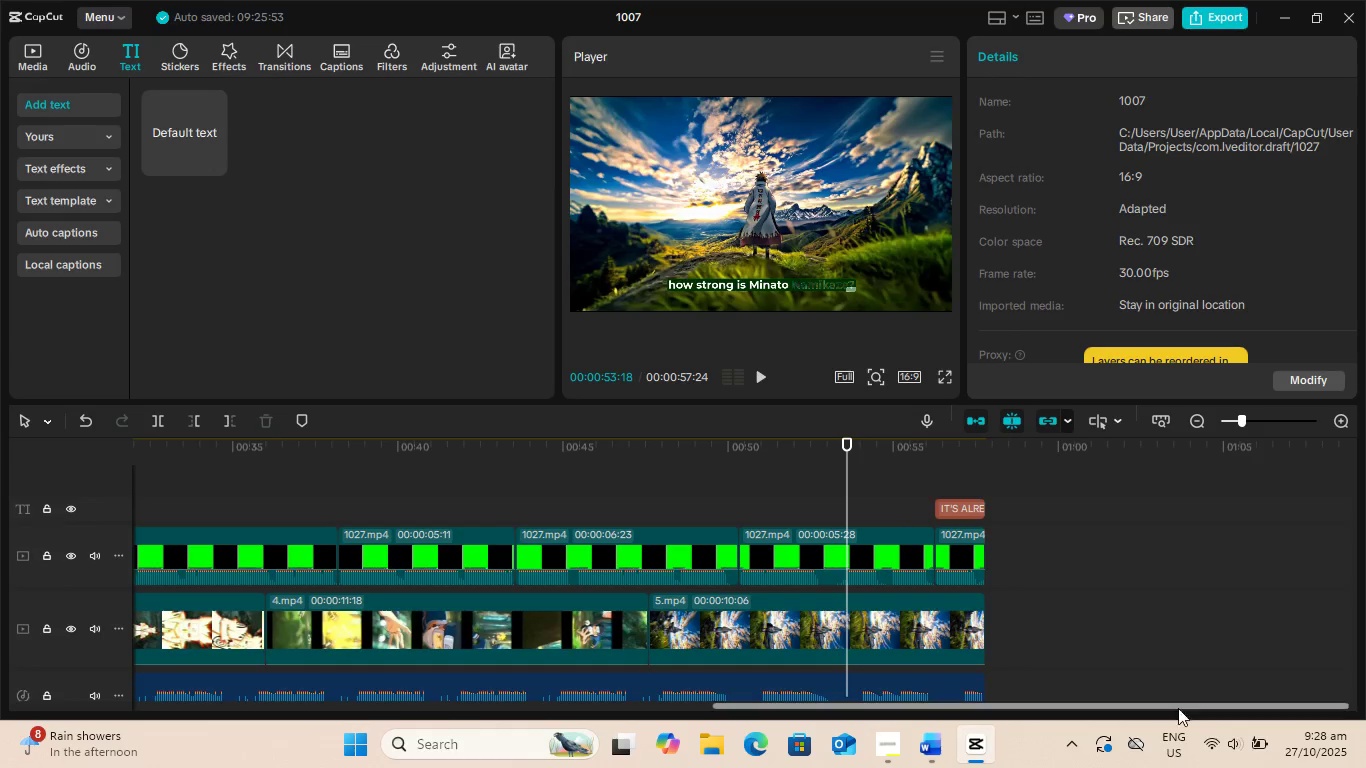 
mouse_move([1171, 726])
 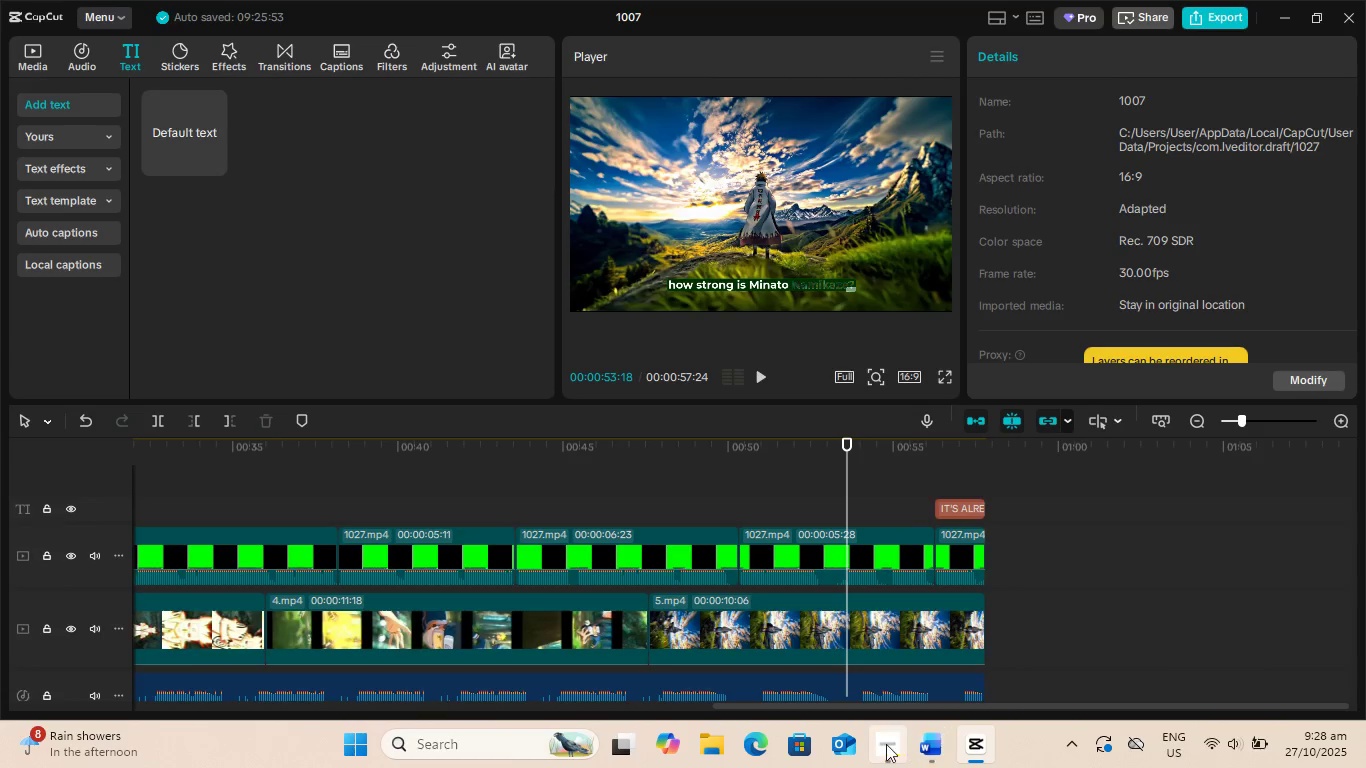 
left_click([886, 744])
 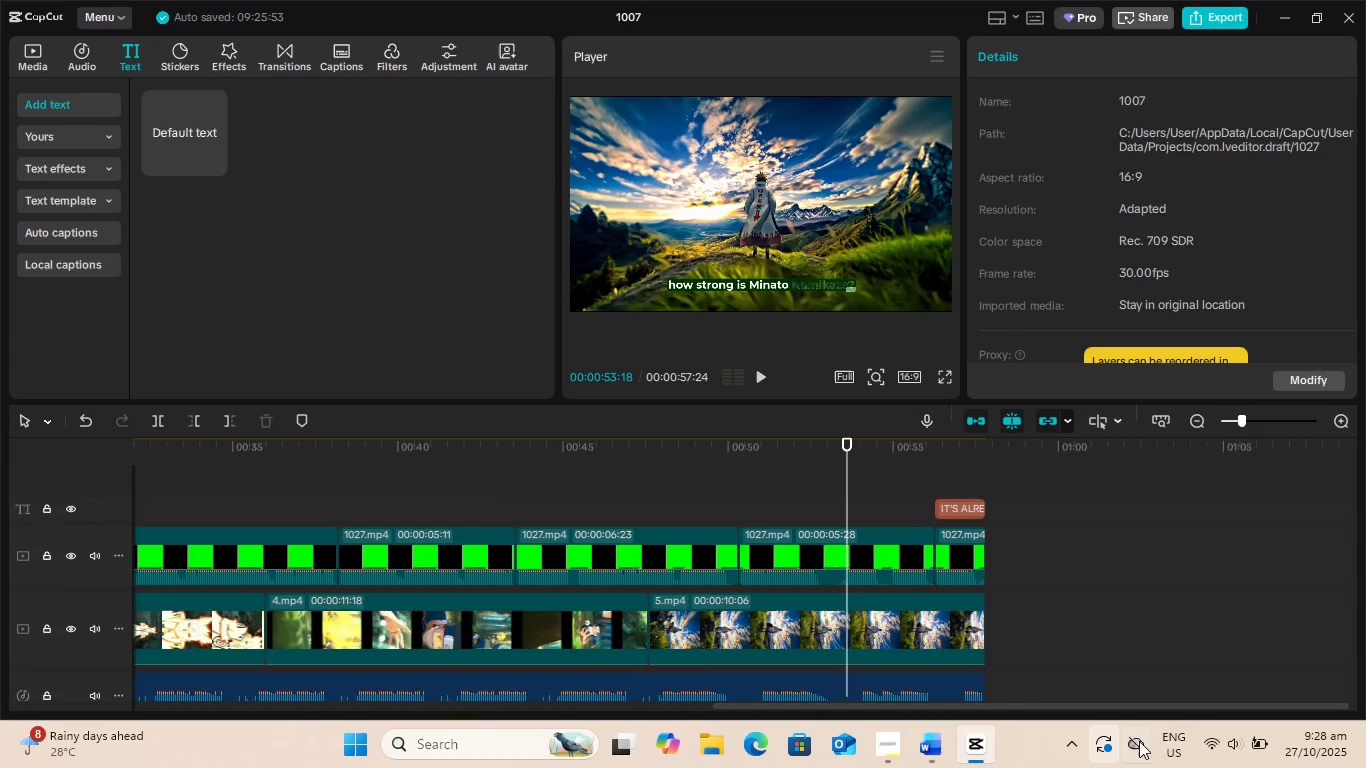 
left_click([1202, 742])
 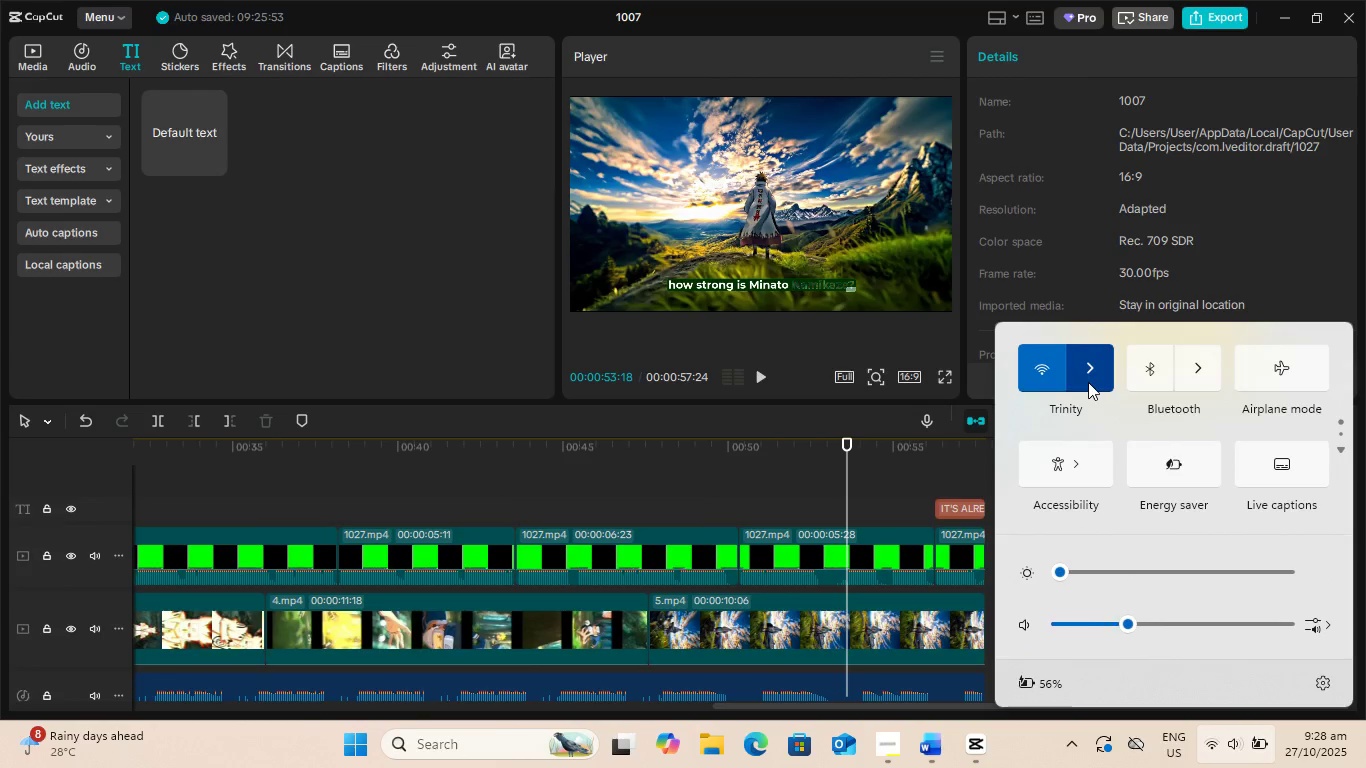 
left_click([1089, 377])
 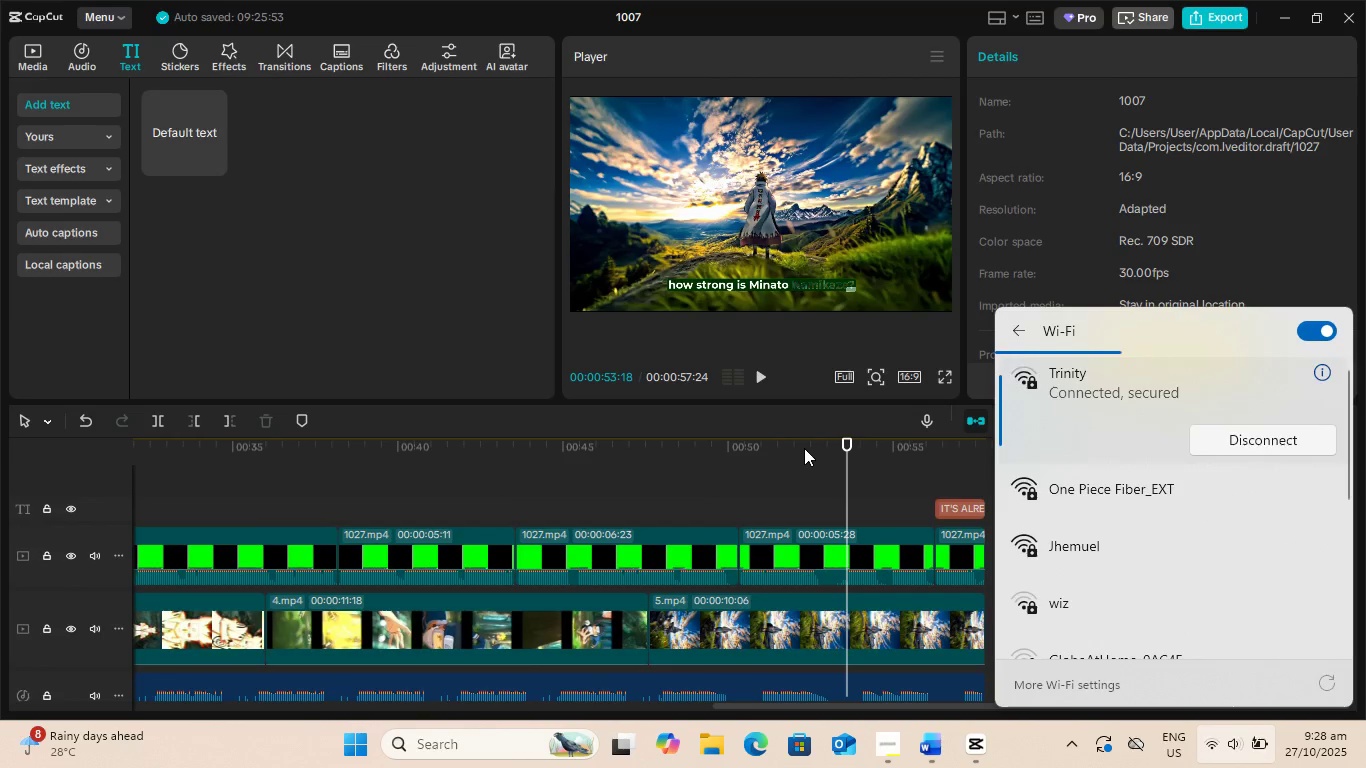 
left_click([761, 480])
 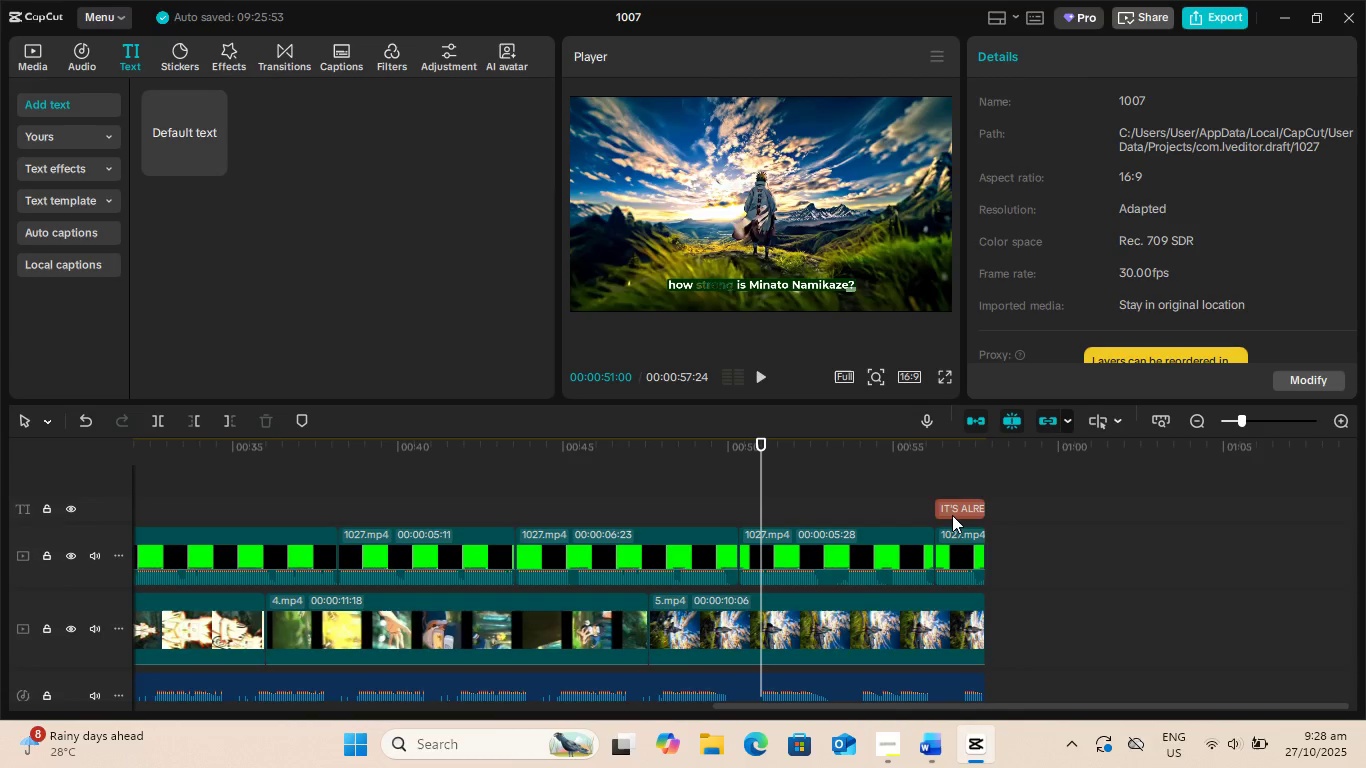 
left_click([952, 513])
 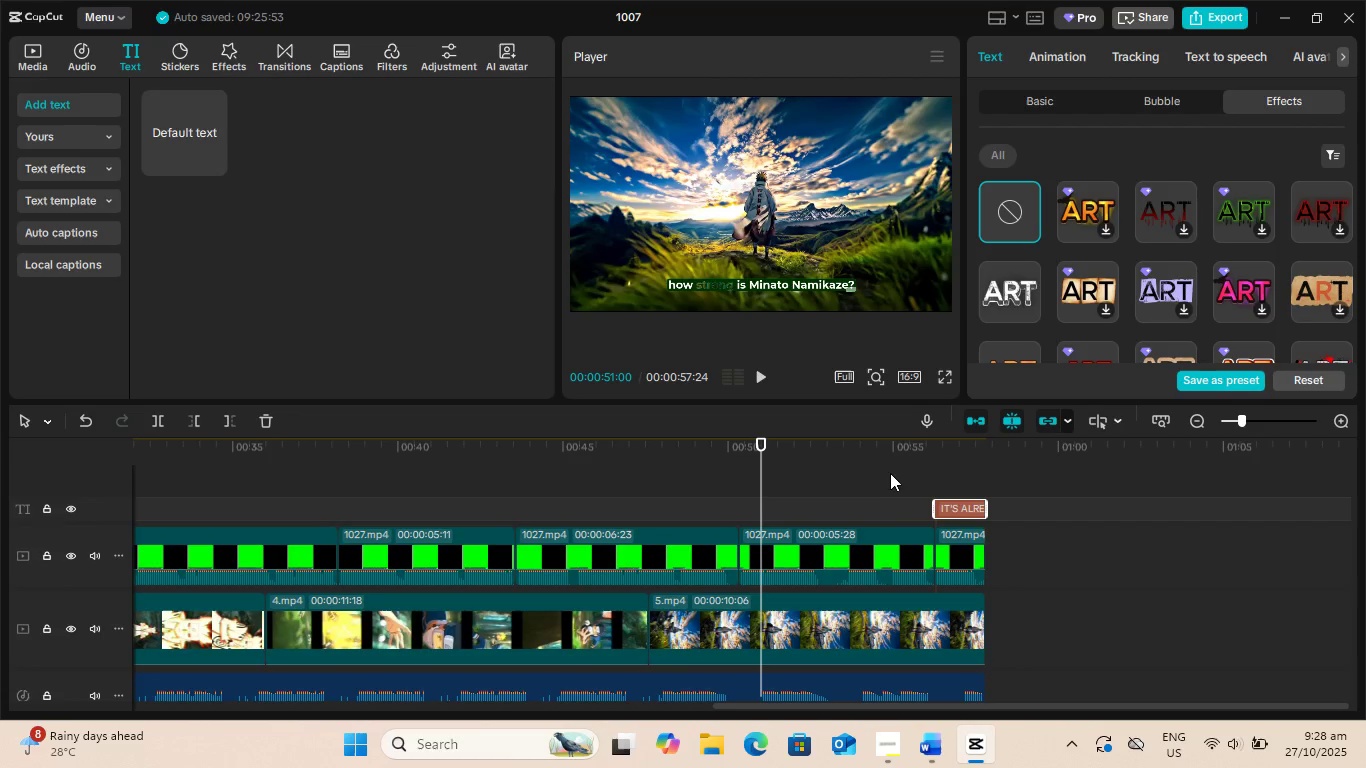 
left_click([756, 383])
 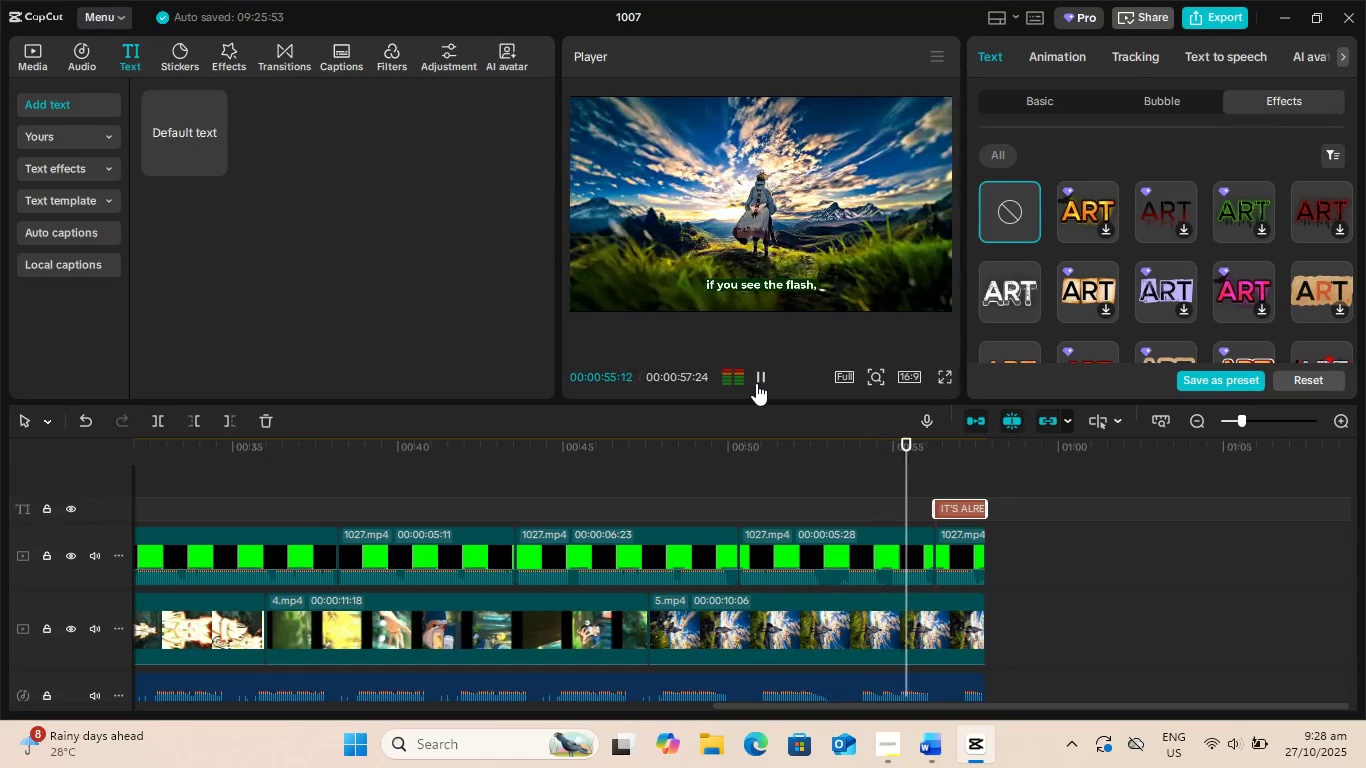 
wait(5.85)
 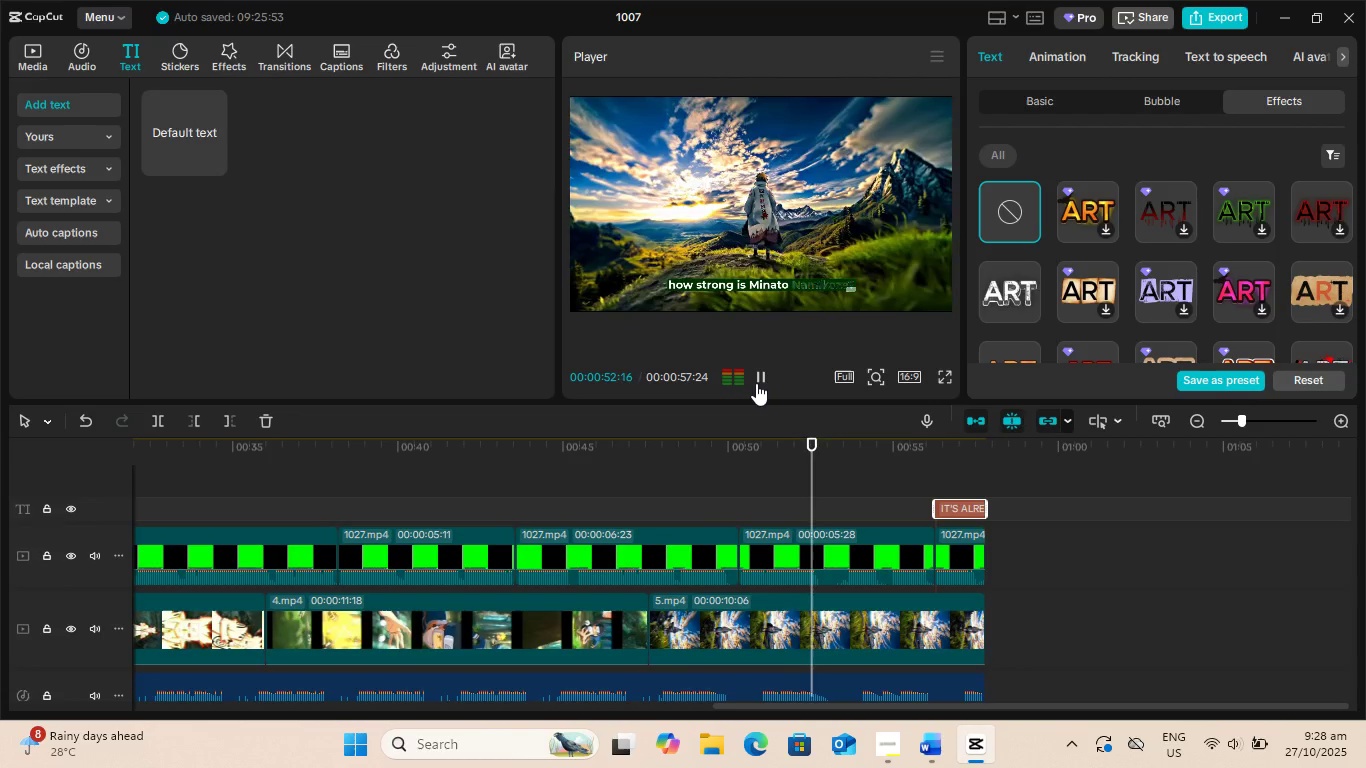 
left_click([756, 383])
 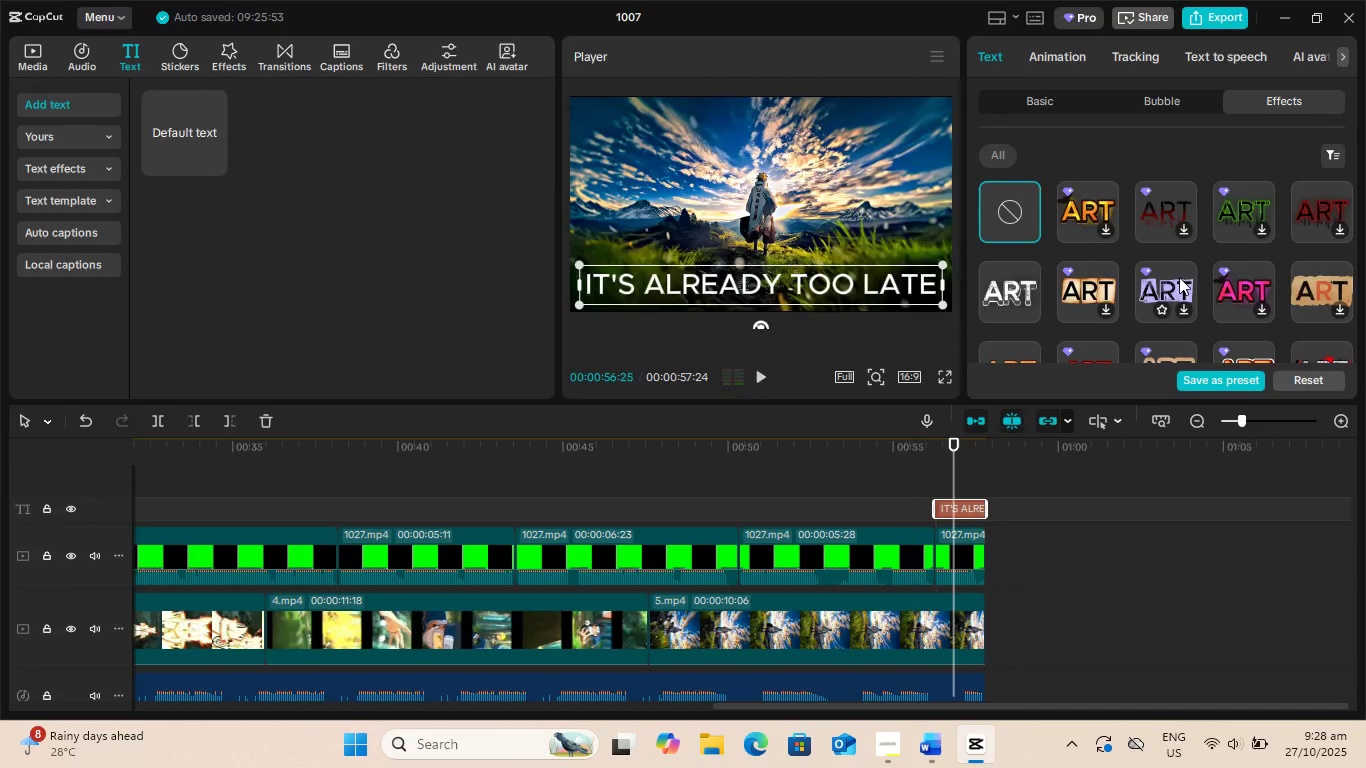 
scroll: coordinate [1190, 260], scroll_direction: down, amount: 9.0
 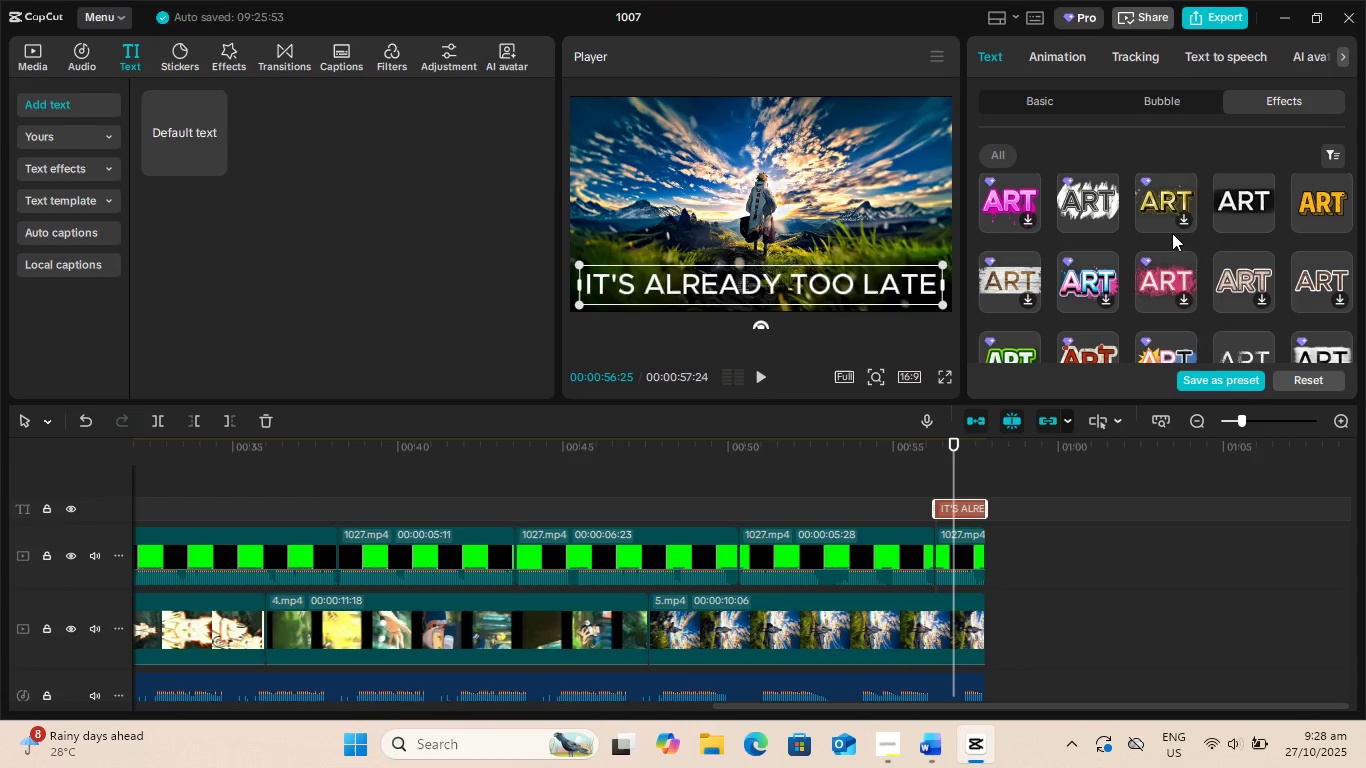 
wait(11.98)
 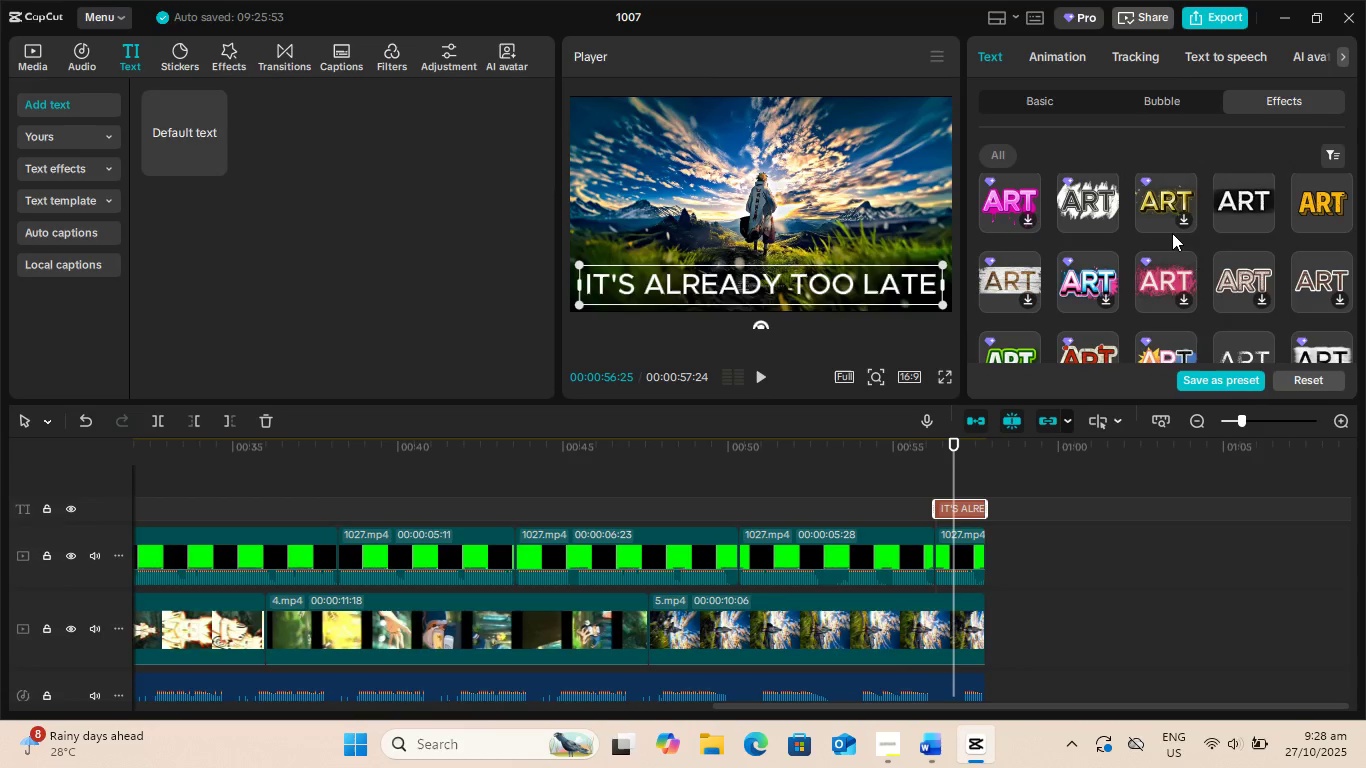 
scroll: coordinate [948, 554], scroll_direction: down, amount: 6.0
 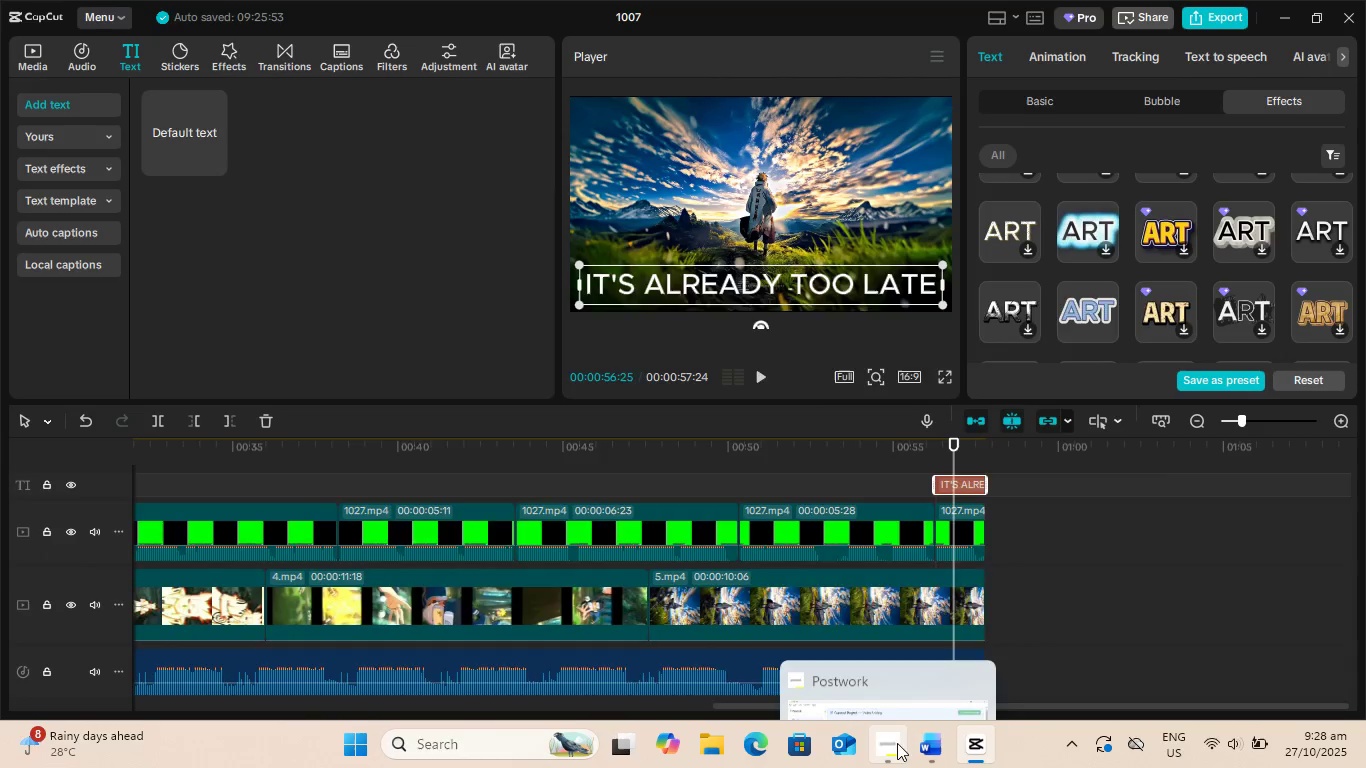 
left_click([896, 743])